 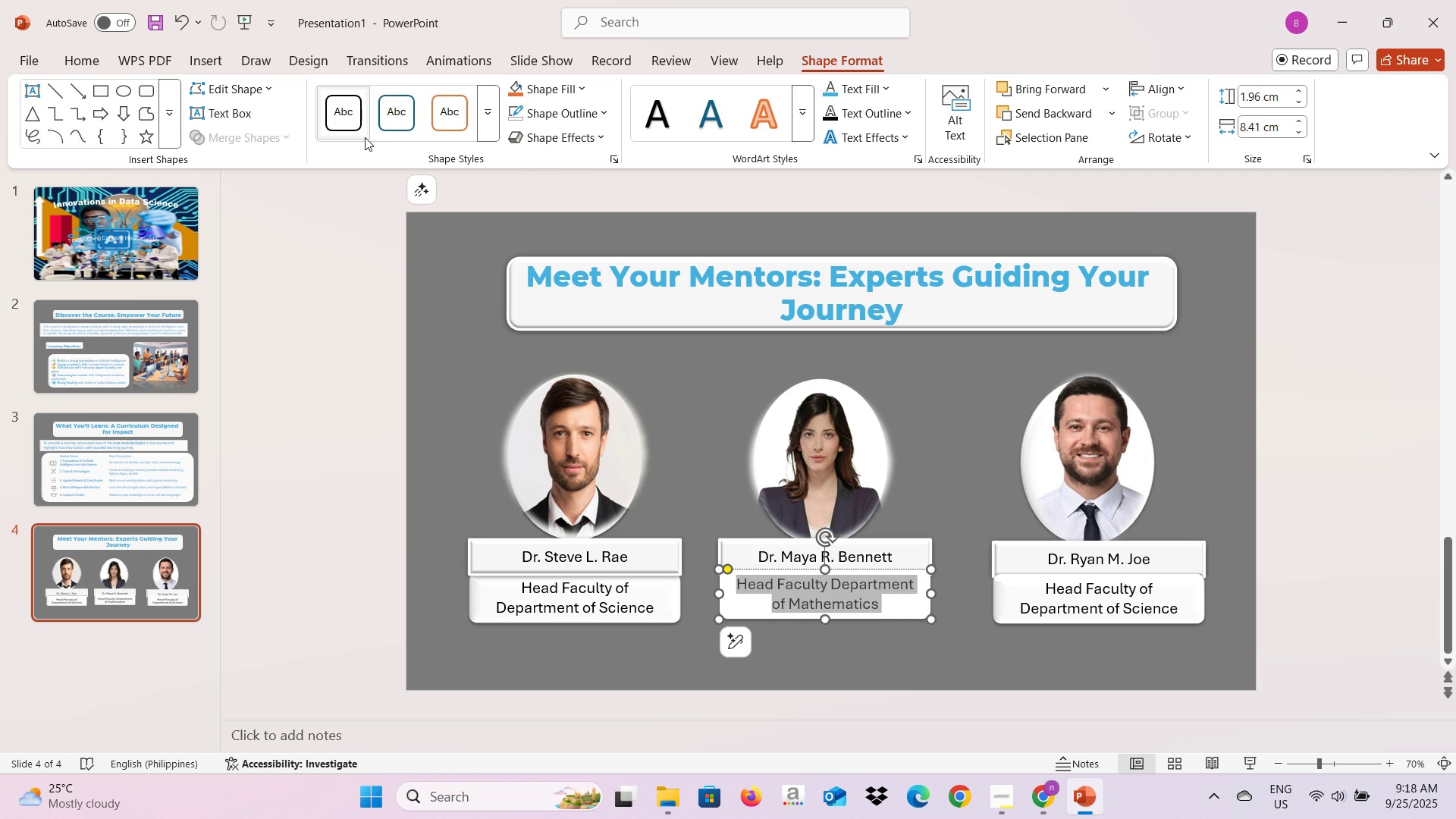 
left_click([830, 587])
 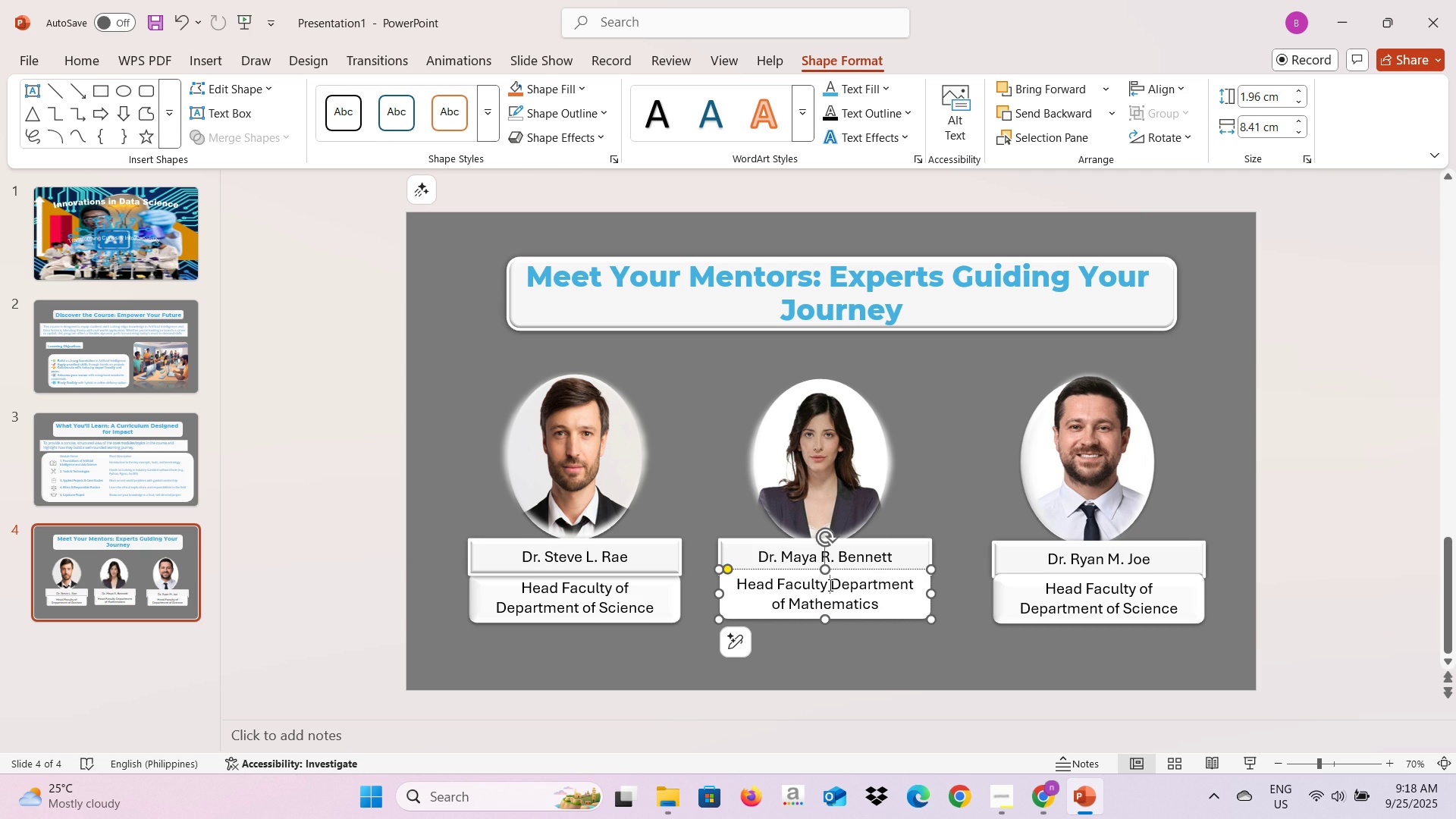 
type(of )
 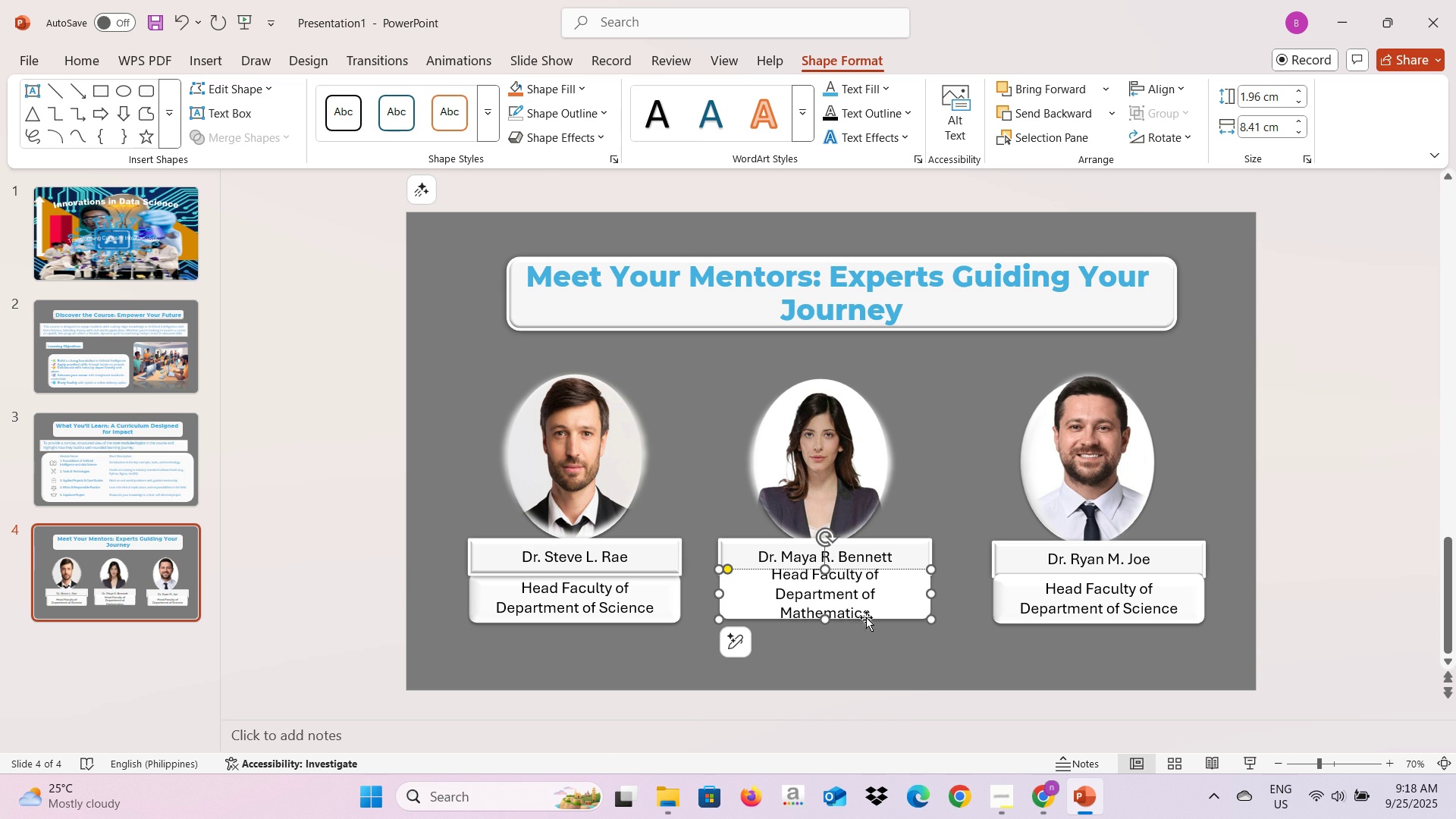 
left_click([870, 615])
 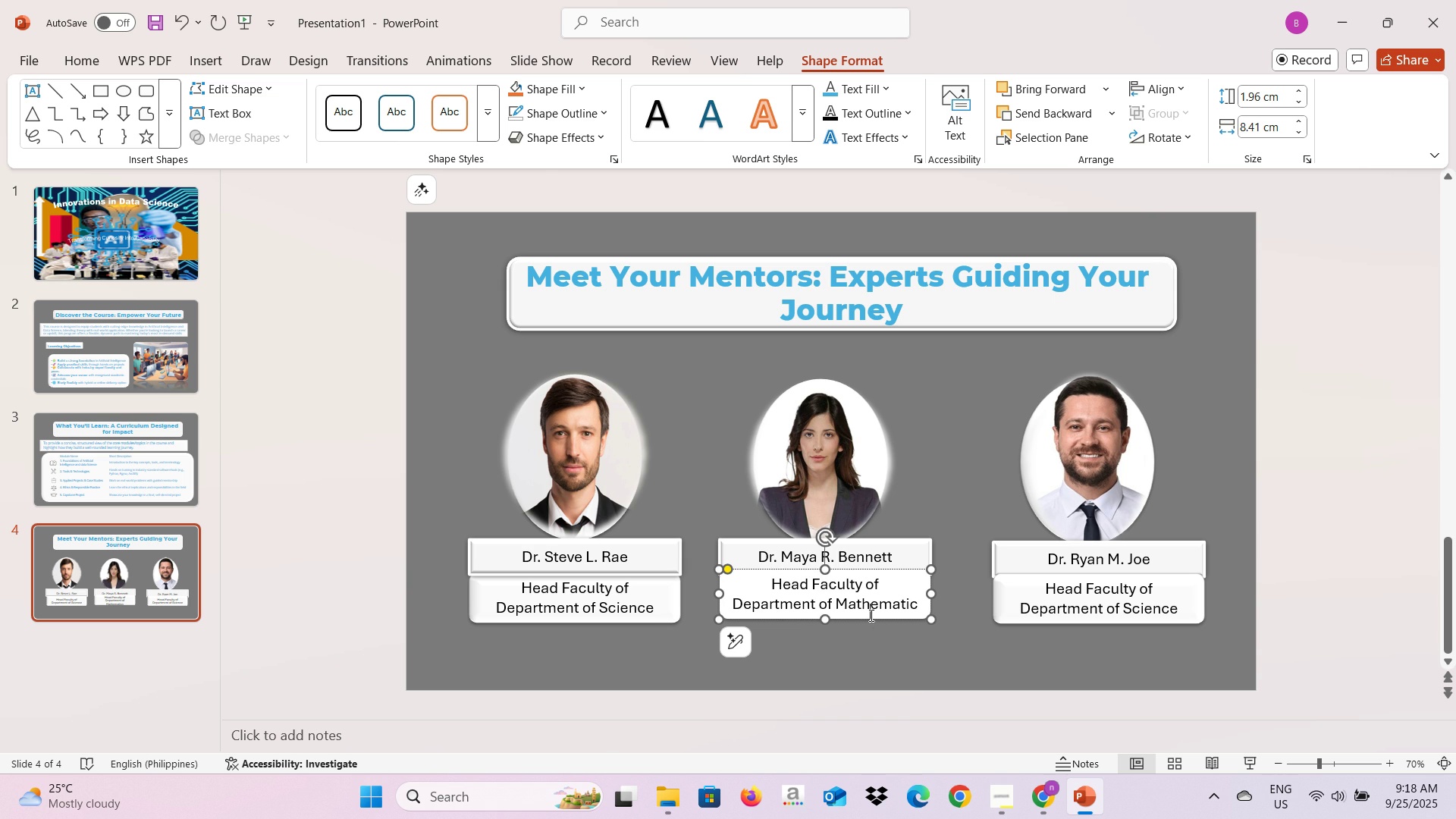 
key(Backspace)
 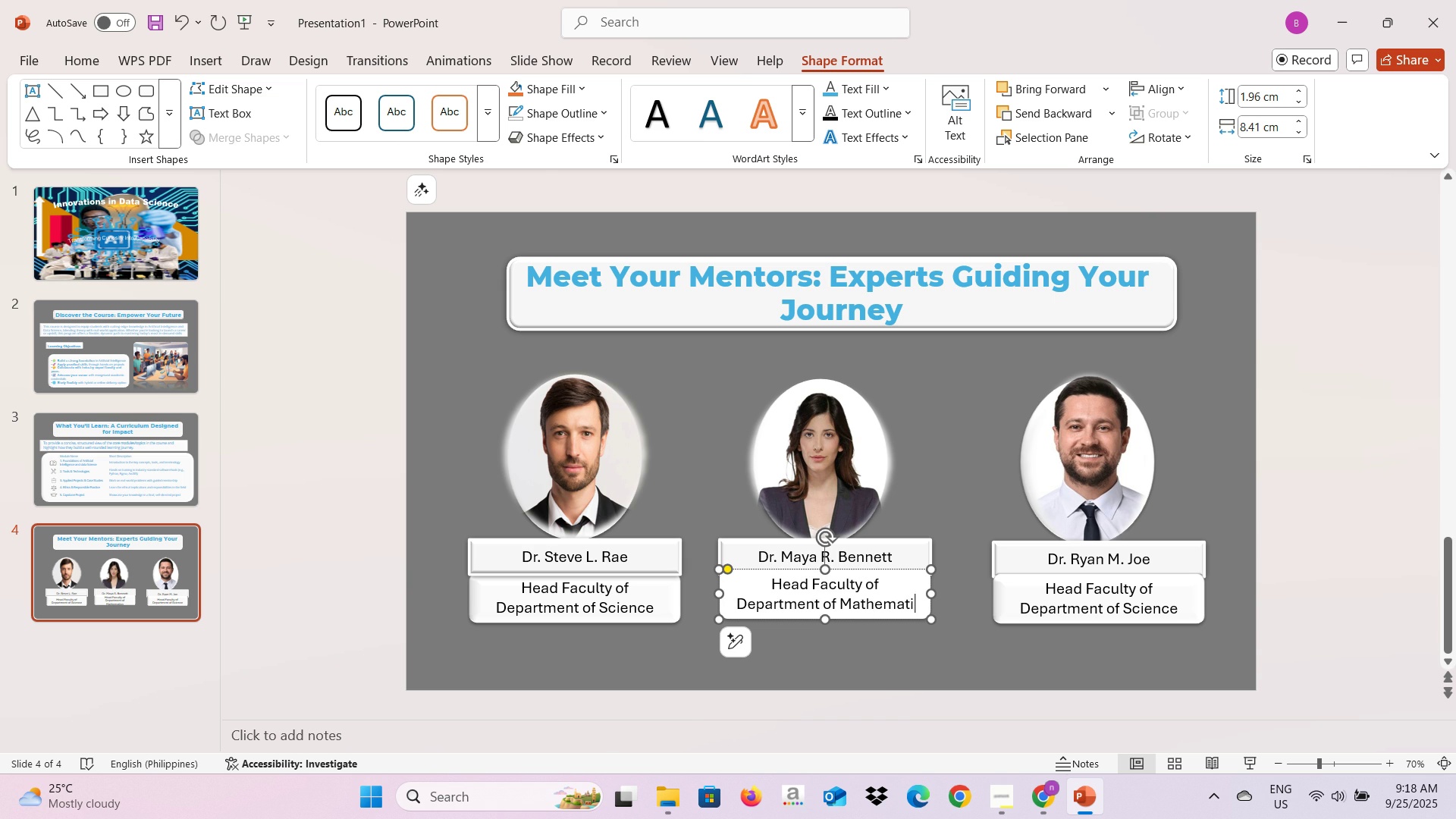 
key(Backspace)
 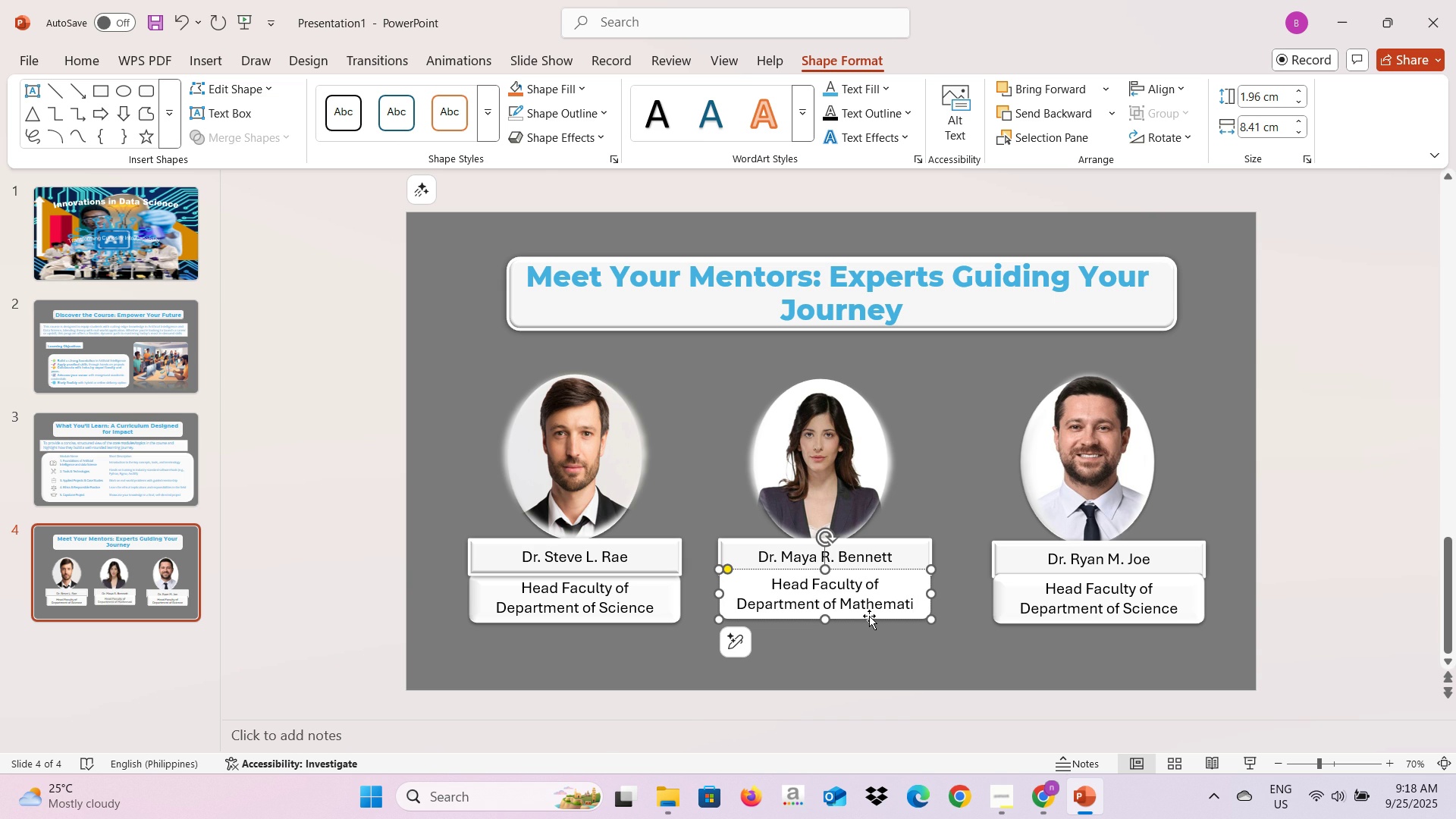 
key(Backspace)
 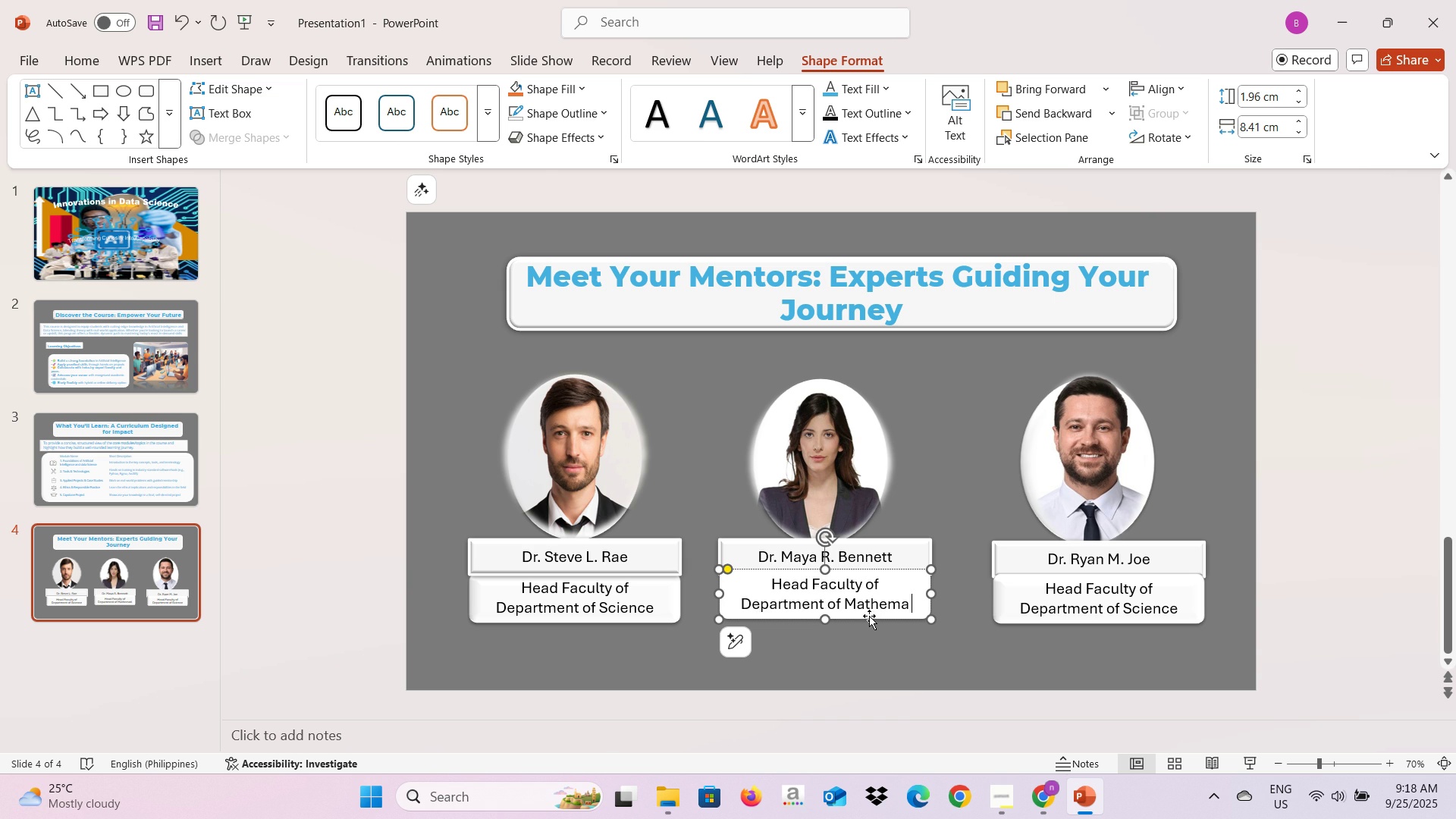 
key(Backspace)
 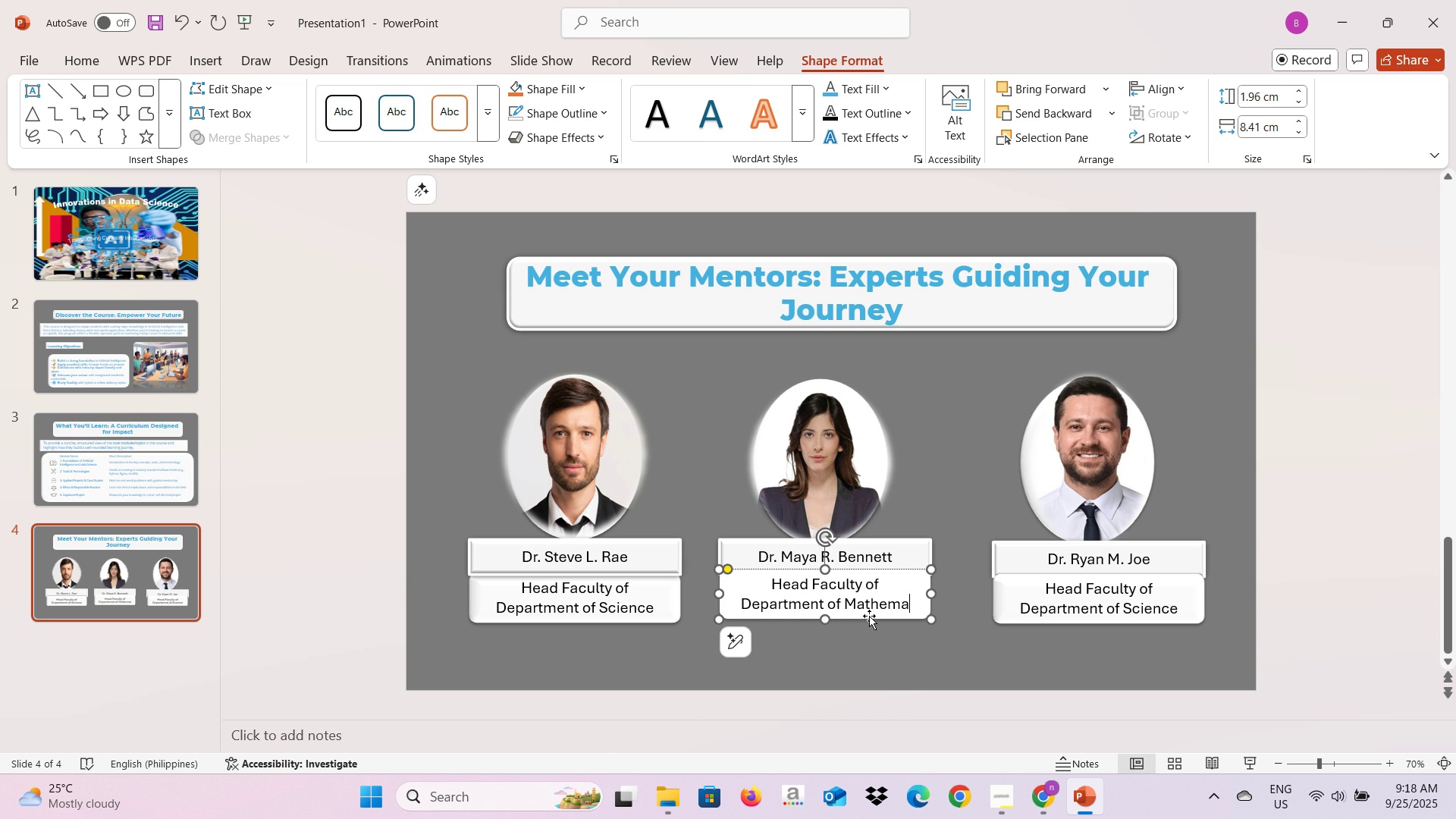 
key(Backspace)
 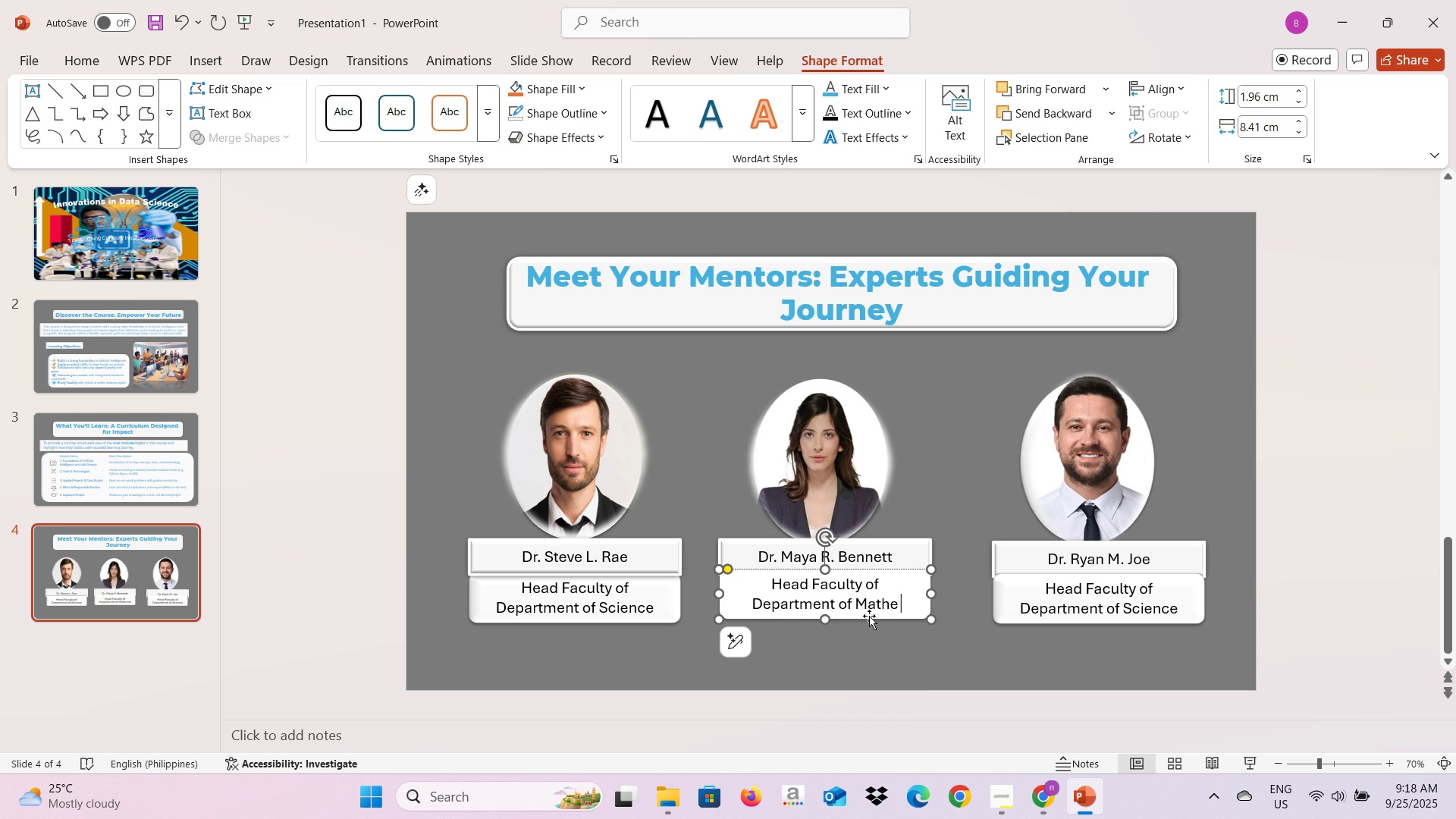 
key(Backspace)
 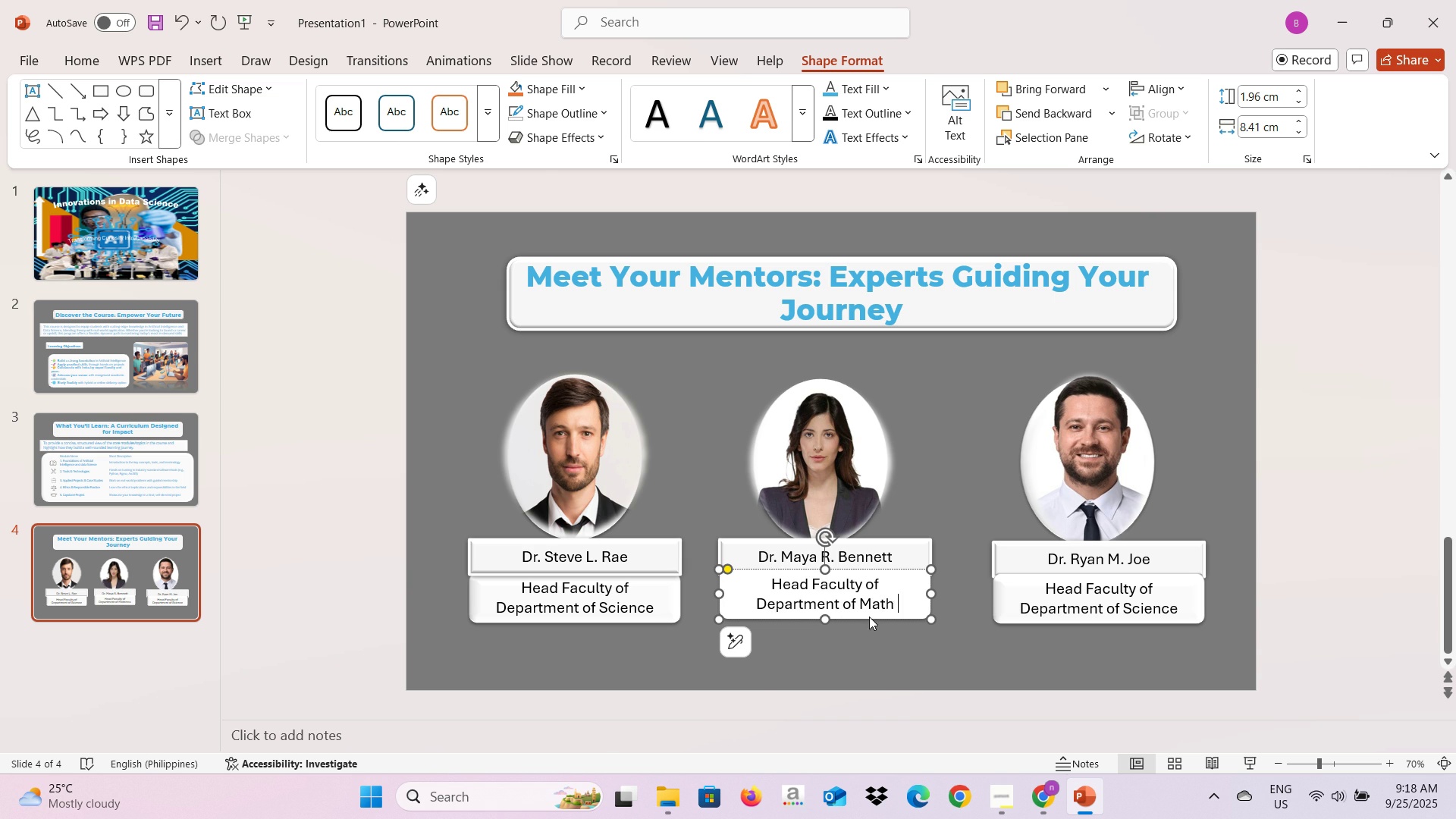 
key(Backspace)
 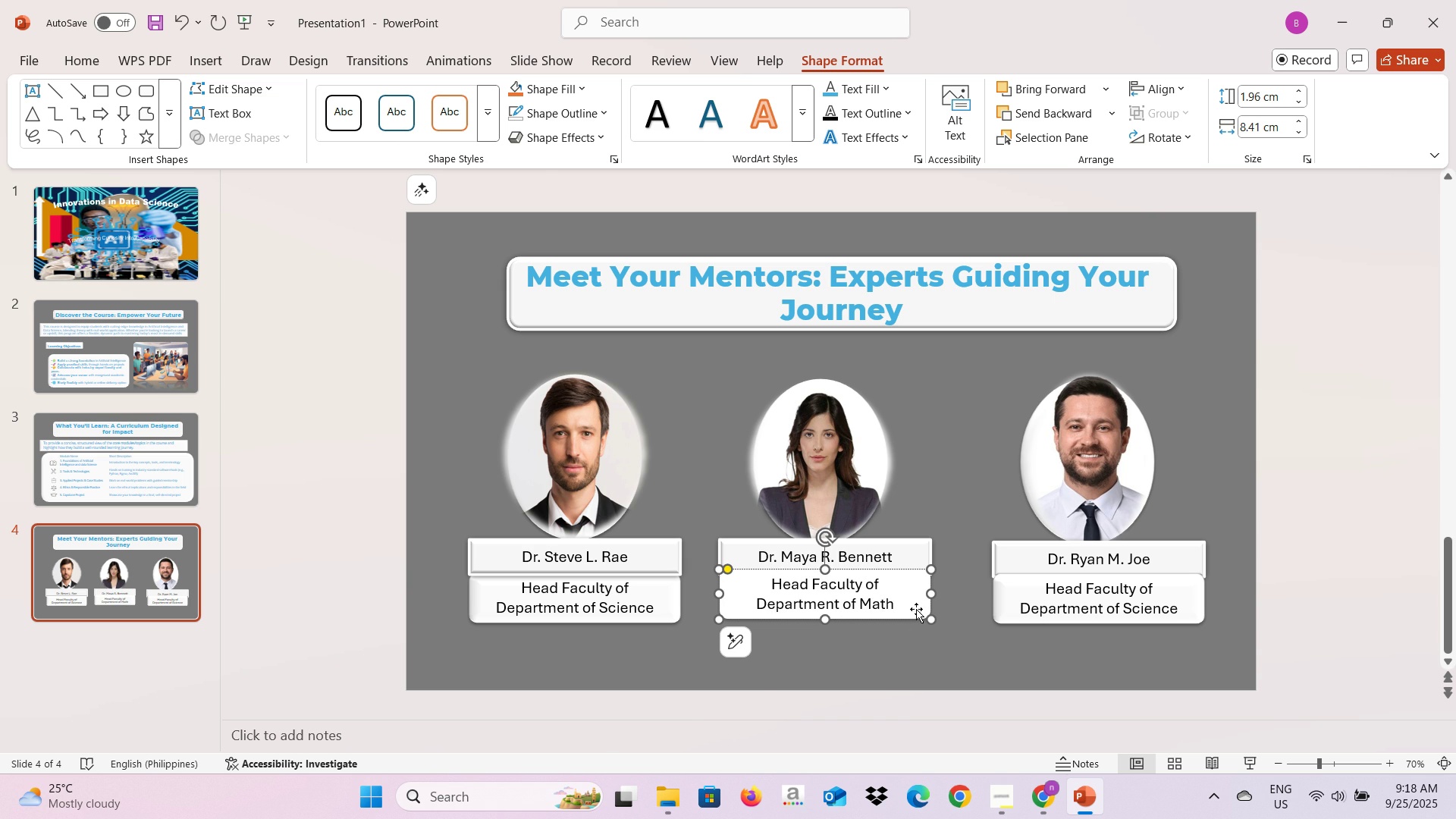 
left_click([916, 609])
 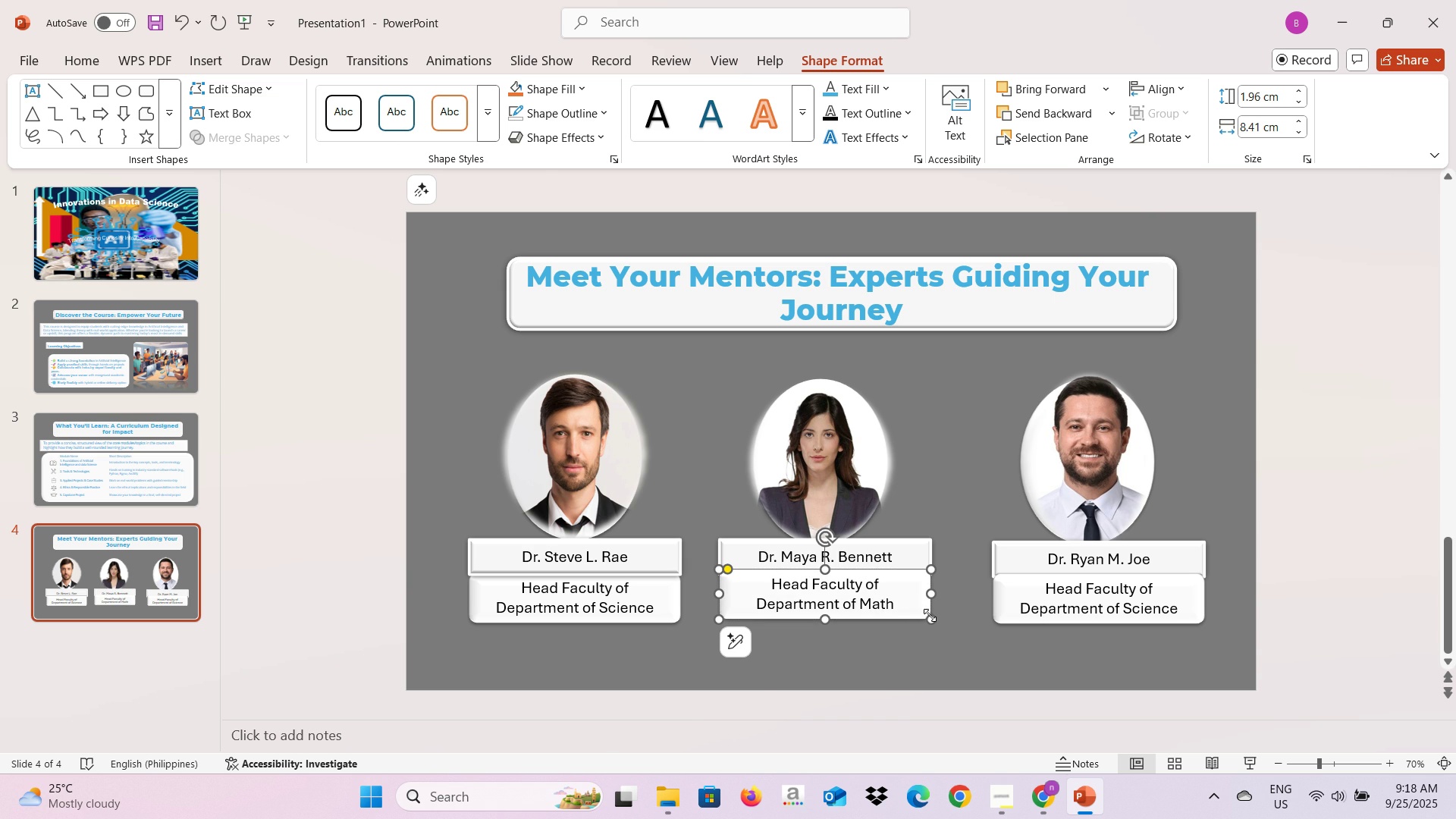 
double_click([930, 615])
 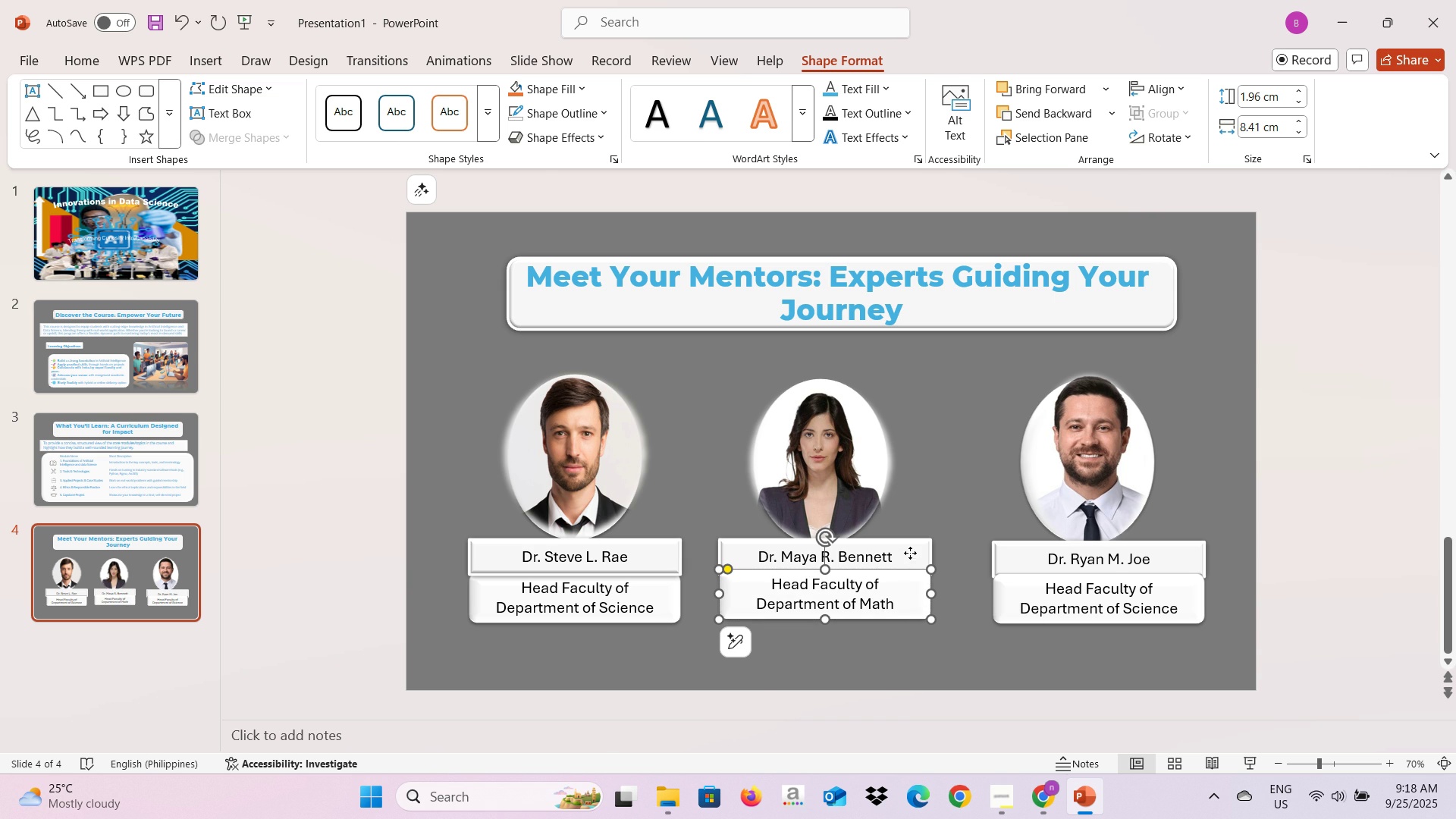 
left_click([910, 553])
 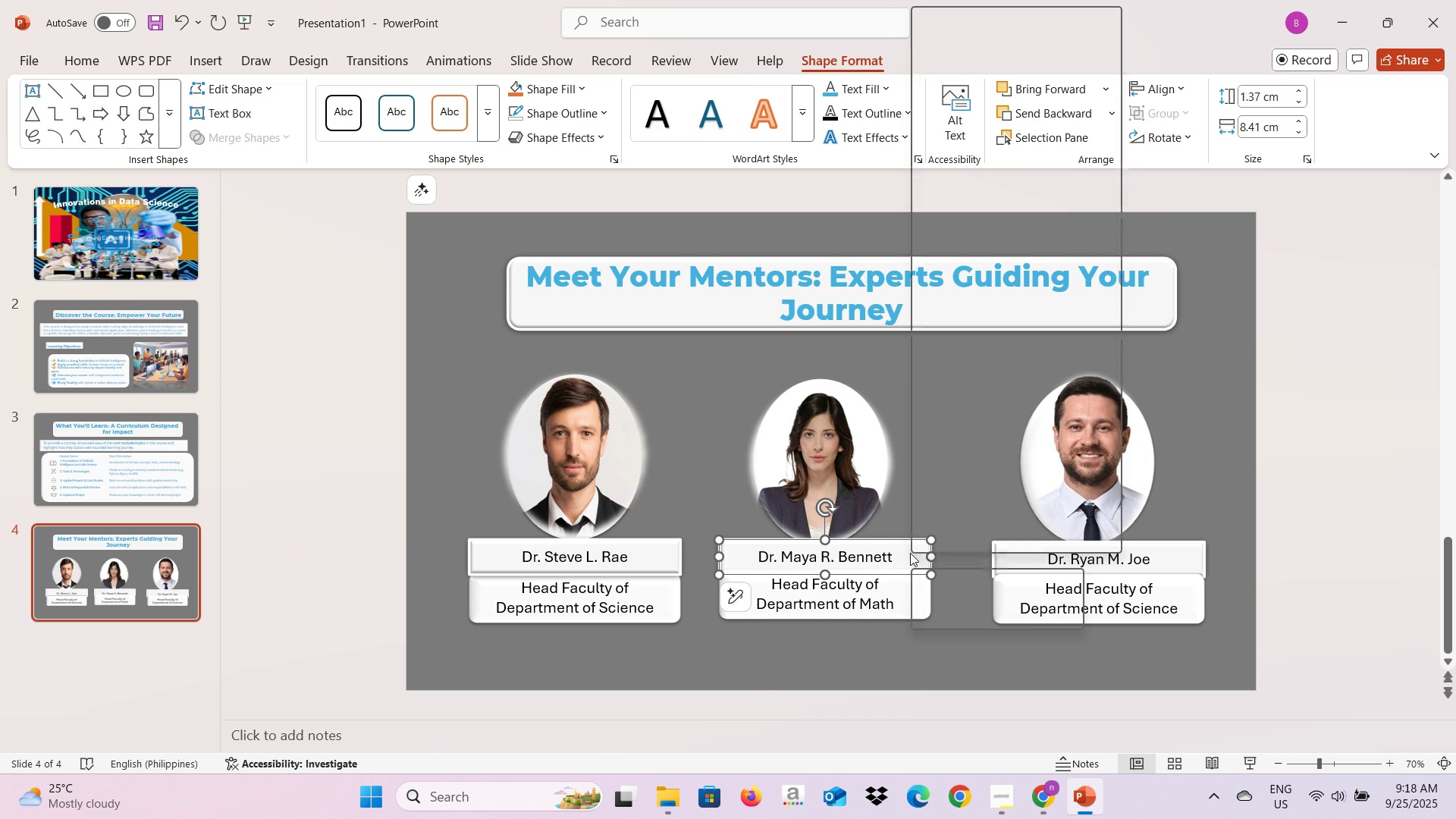 
right_click([910, 553])
 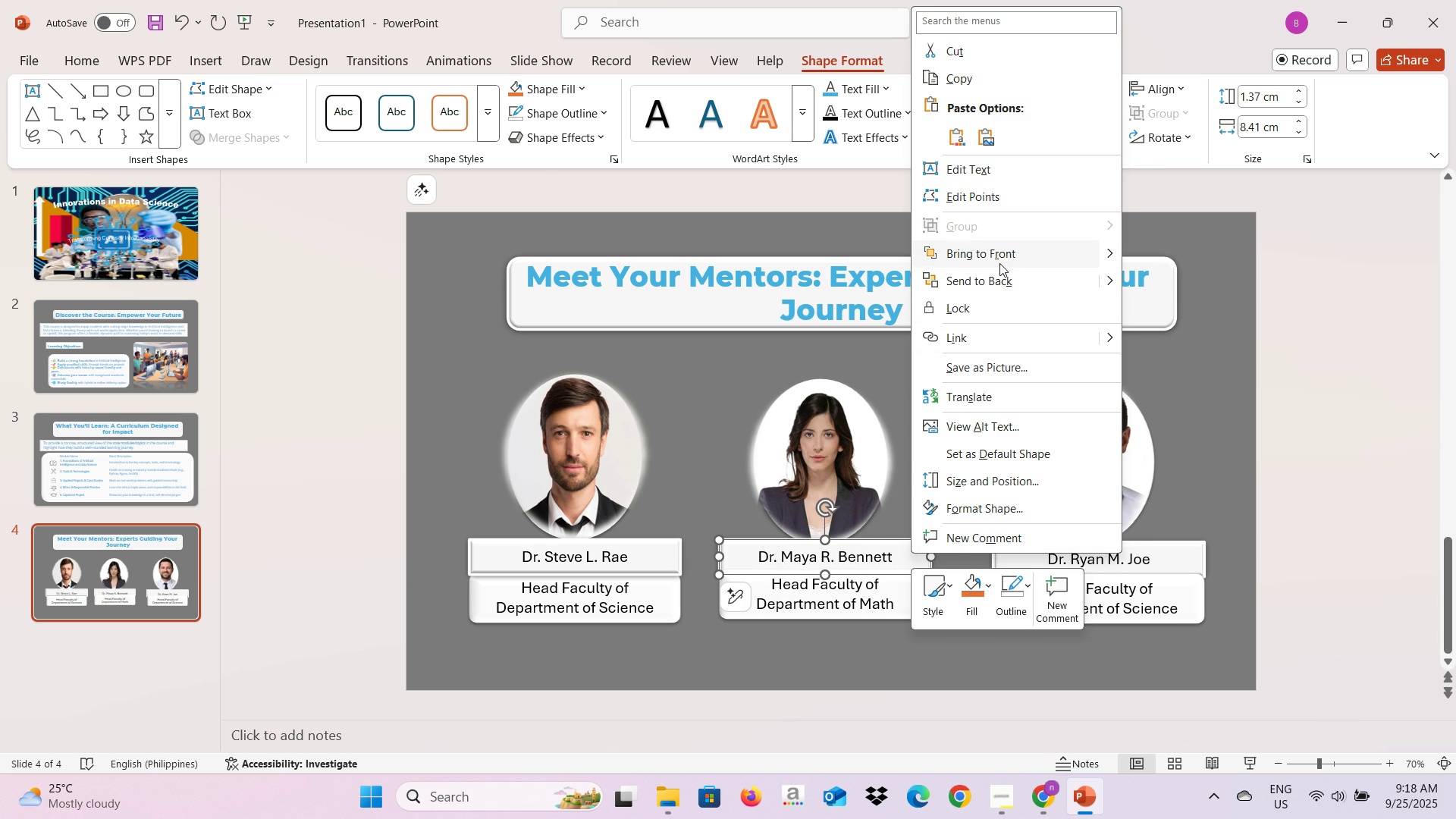 
left_click([999, 263])
 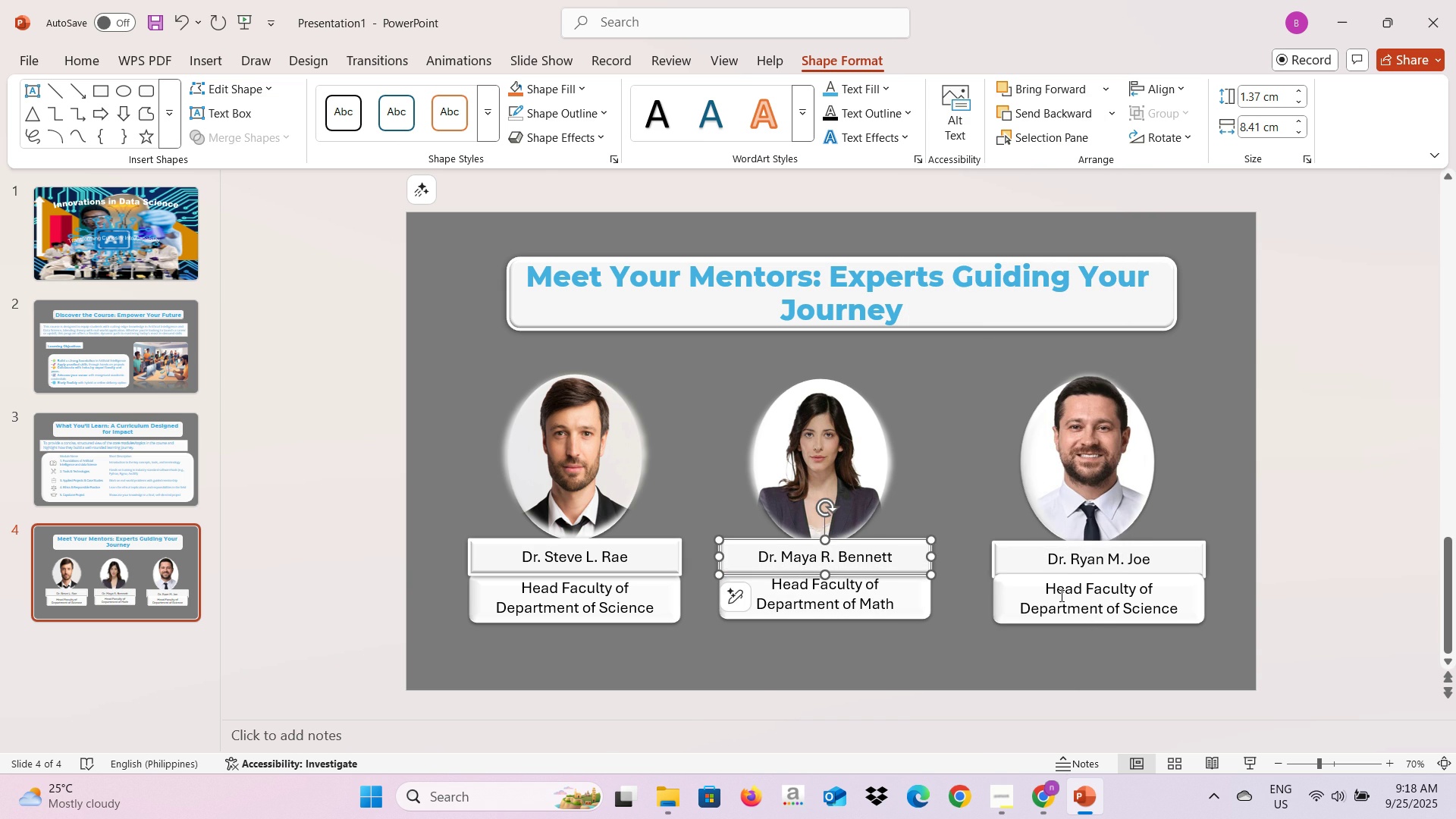 
left_click([1060, 595])